 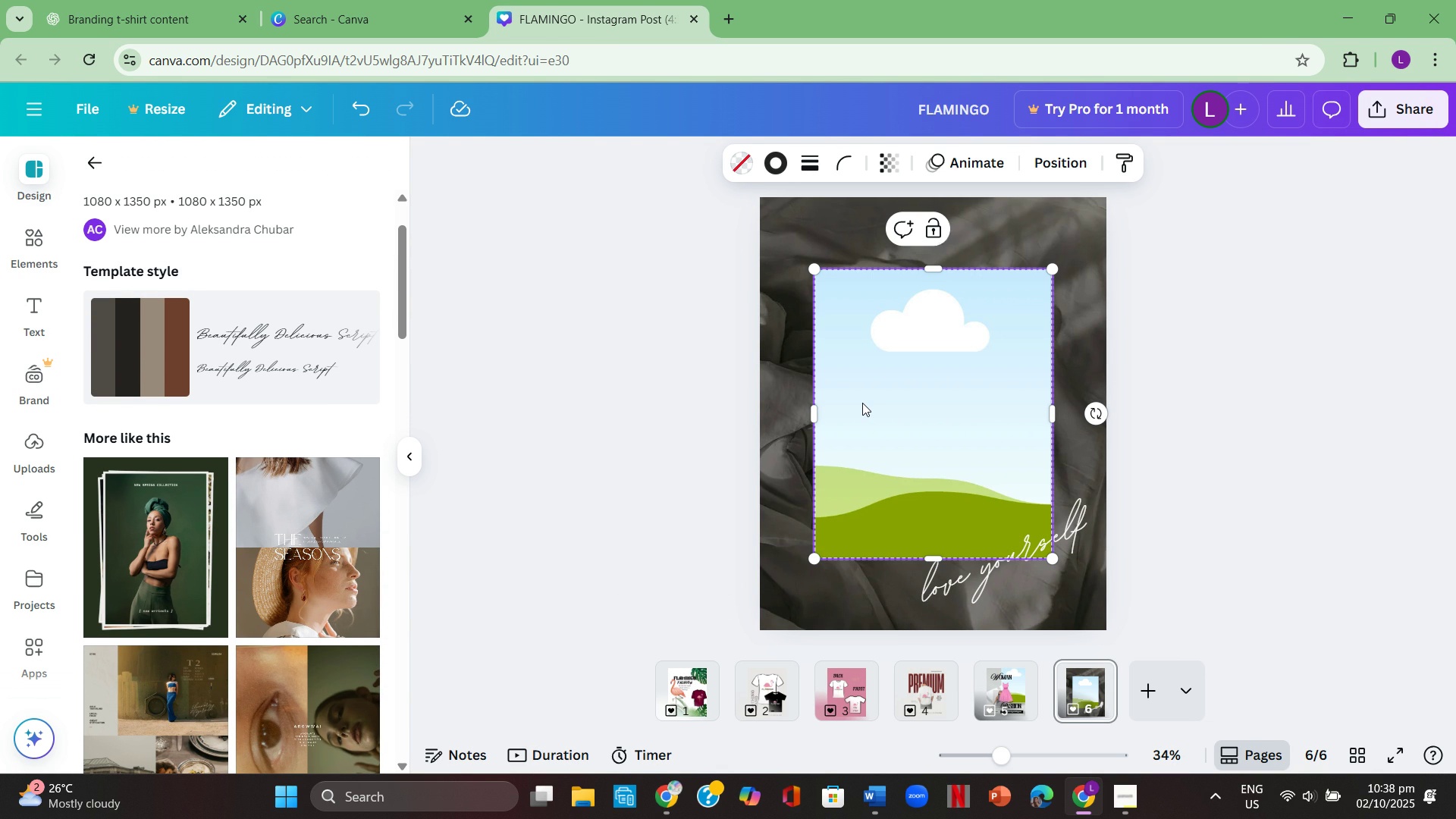 
key(Backspace)
 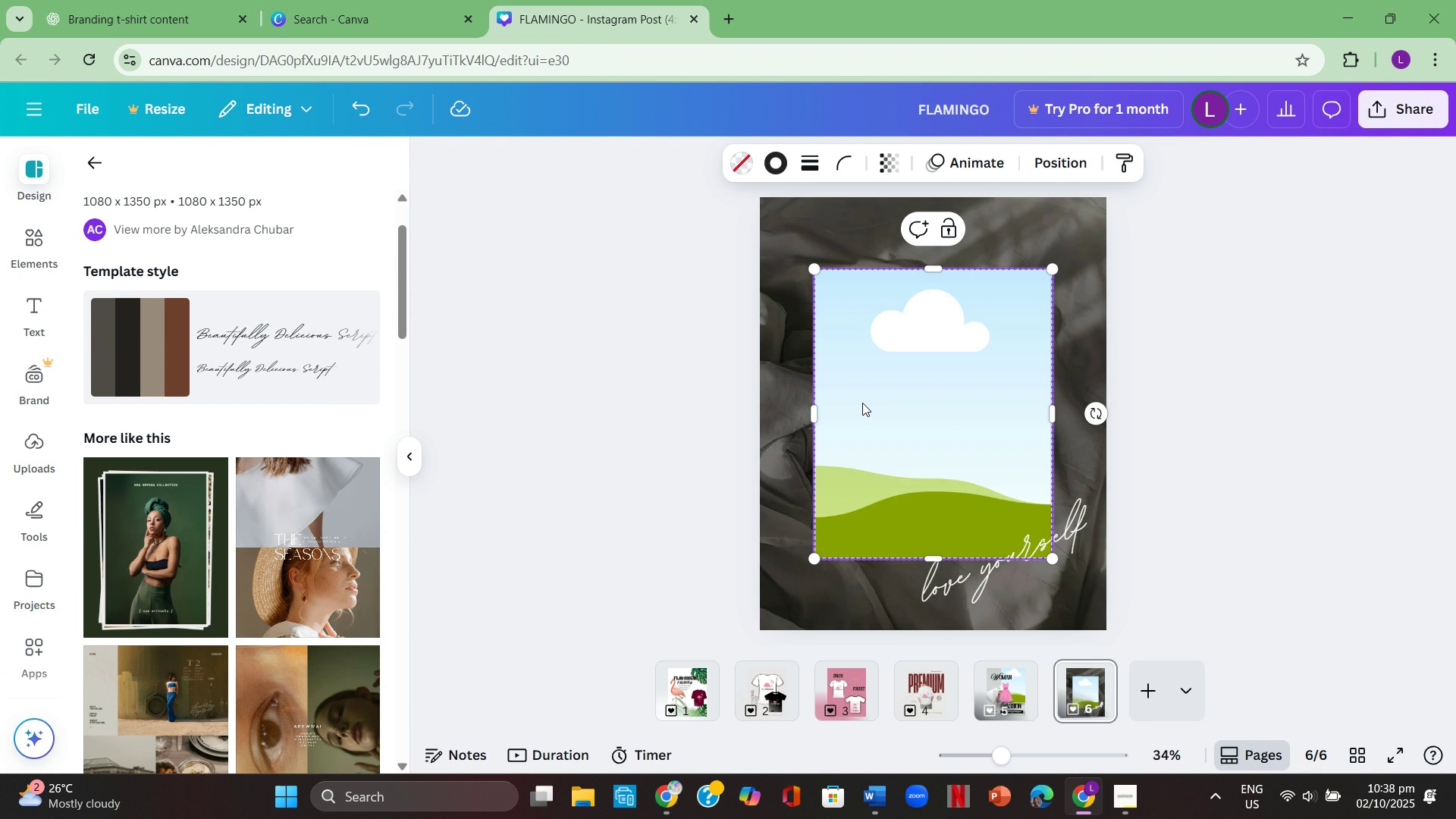 
wait(8.86)
 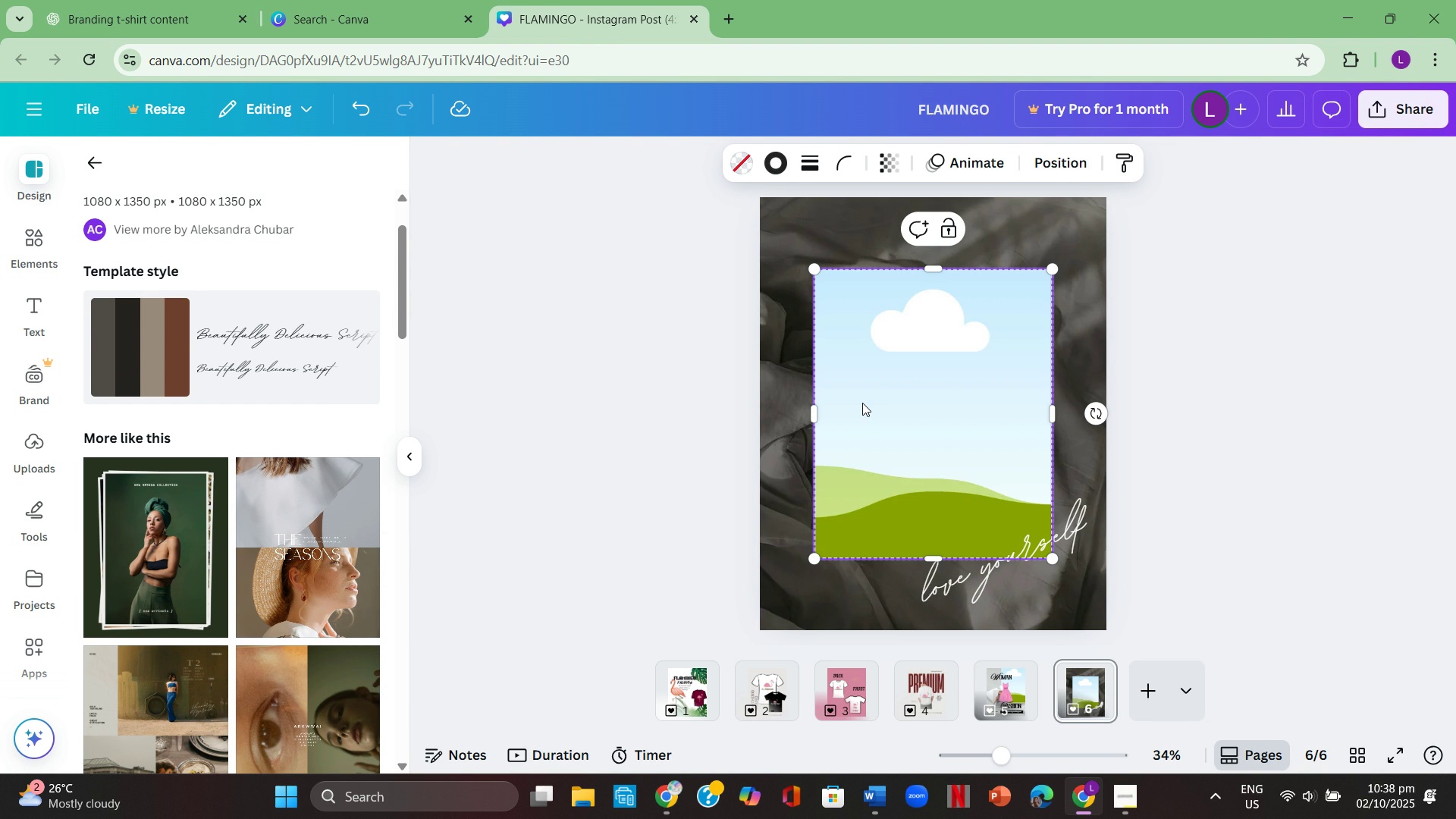 
left_click([1009, 671])
 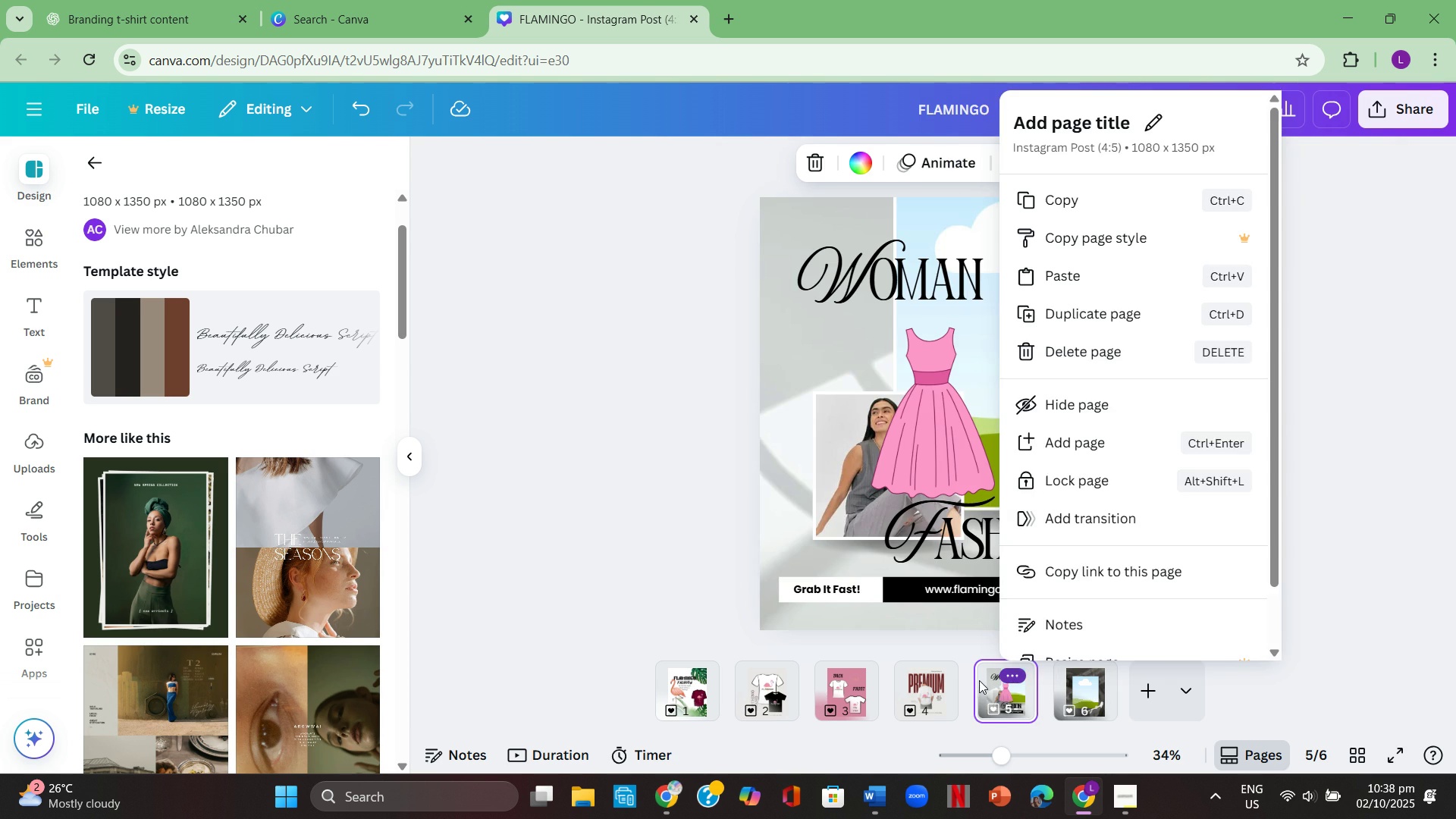 
left_click([979, 680])
 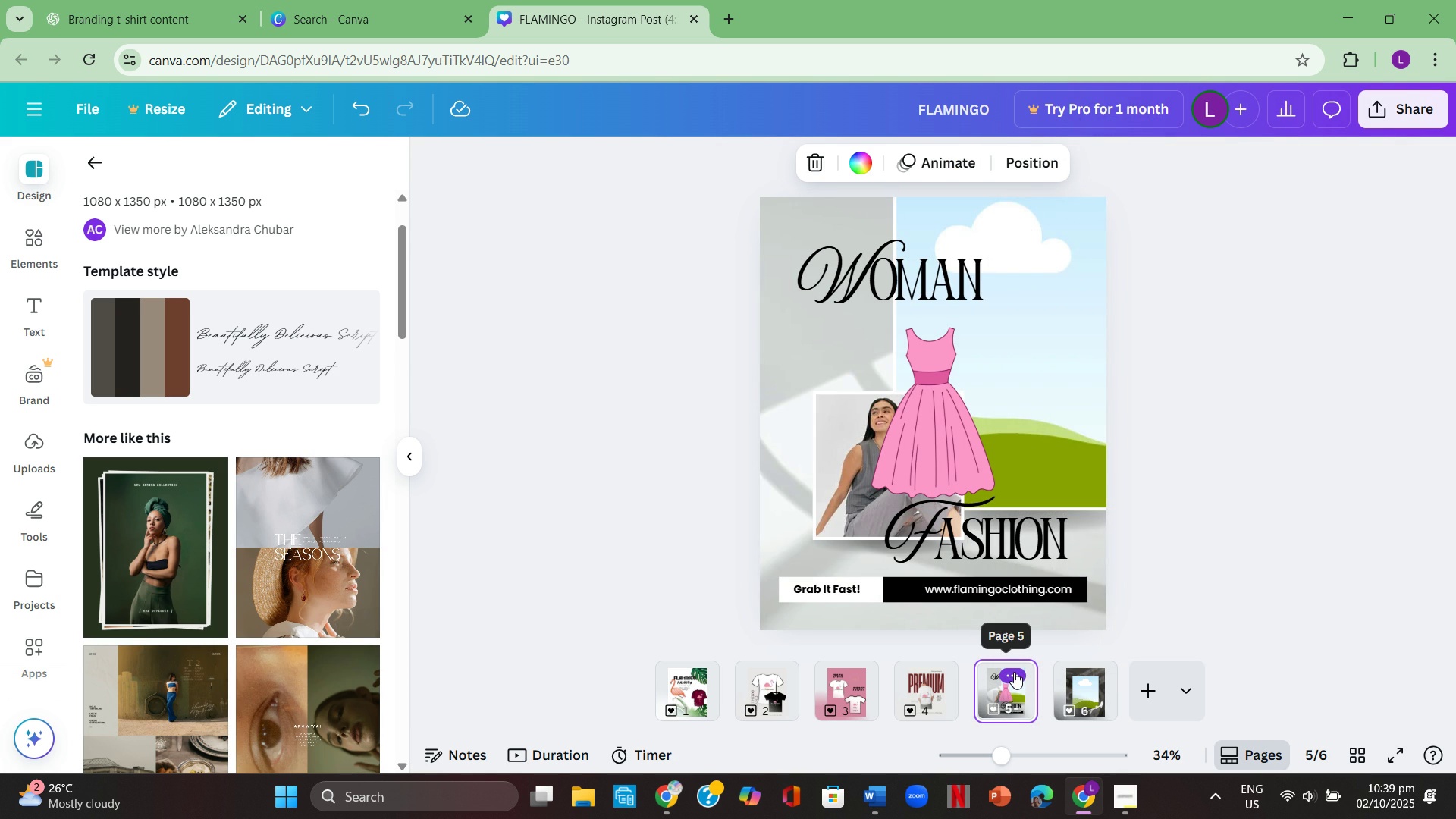 
left_click([1011, 676])
 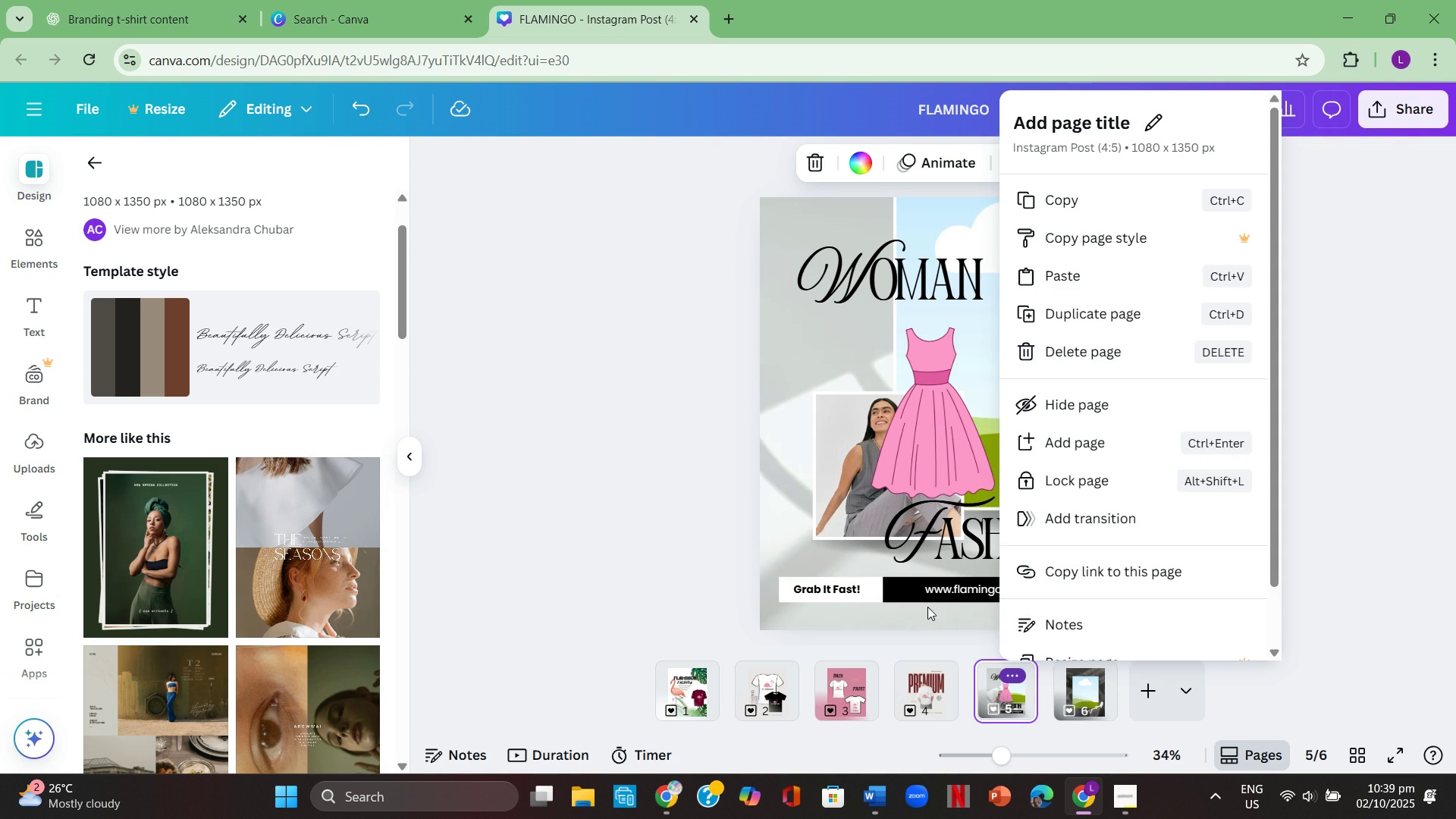 
left_click([900, 583])
 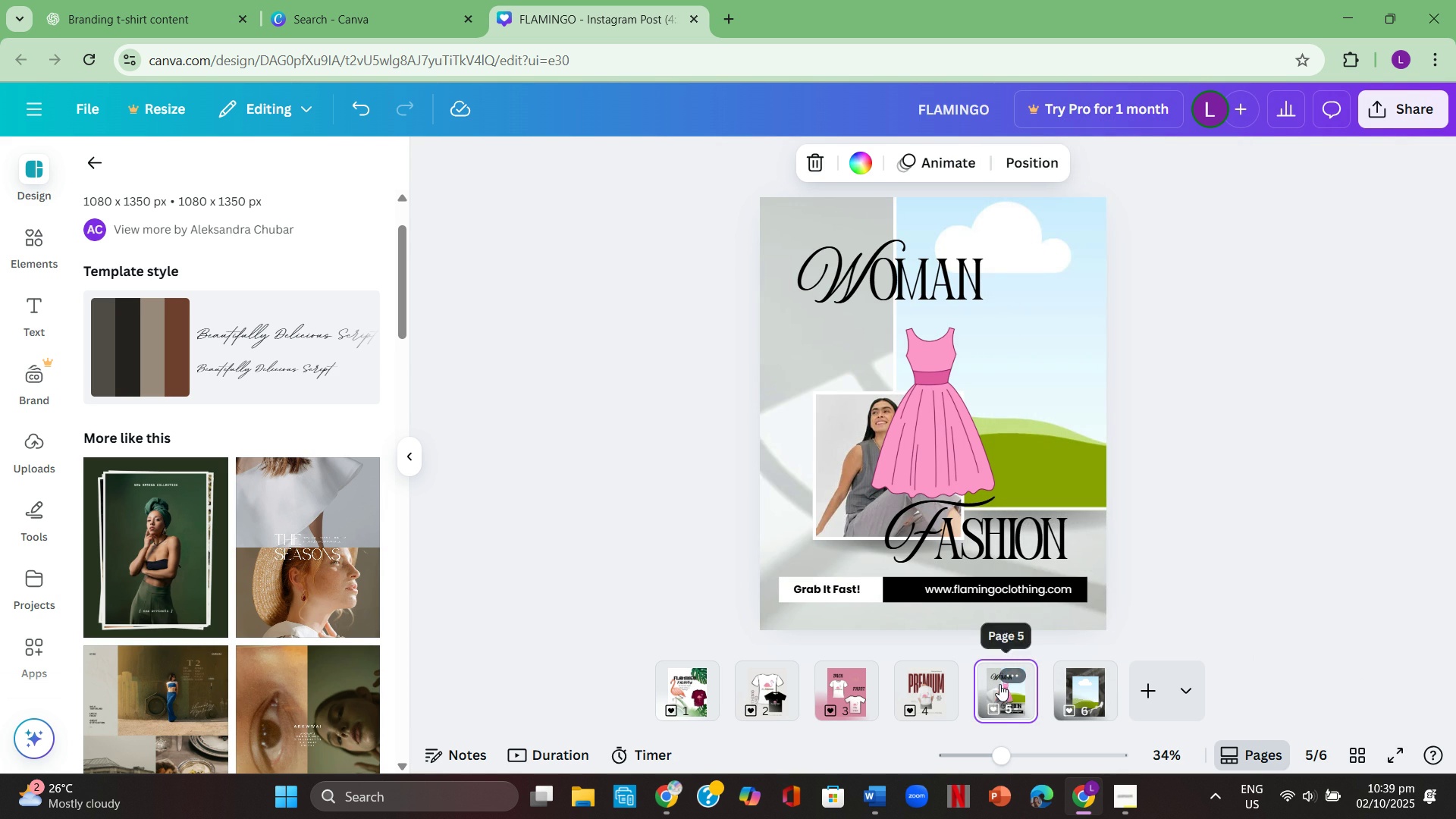 
left_click([999, 684])
 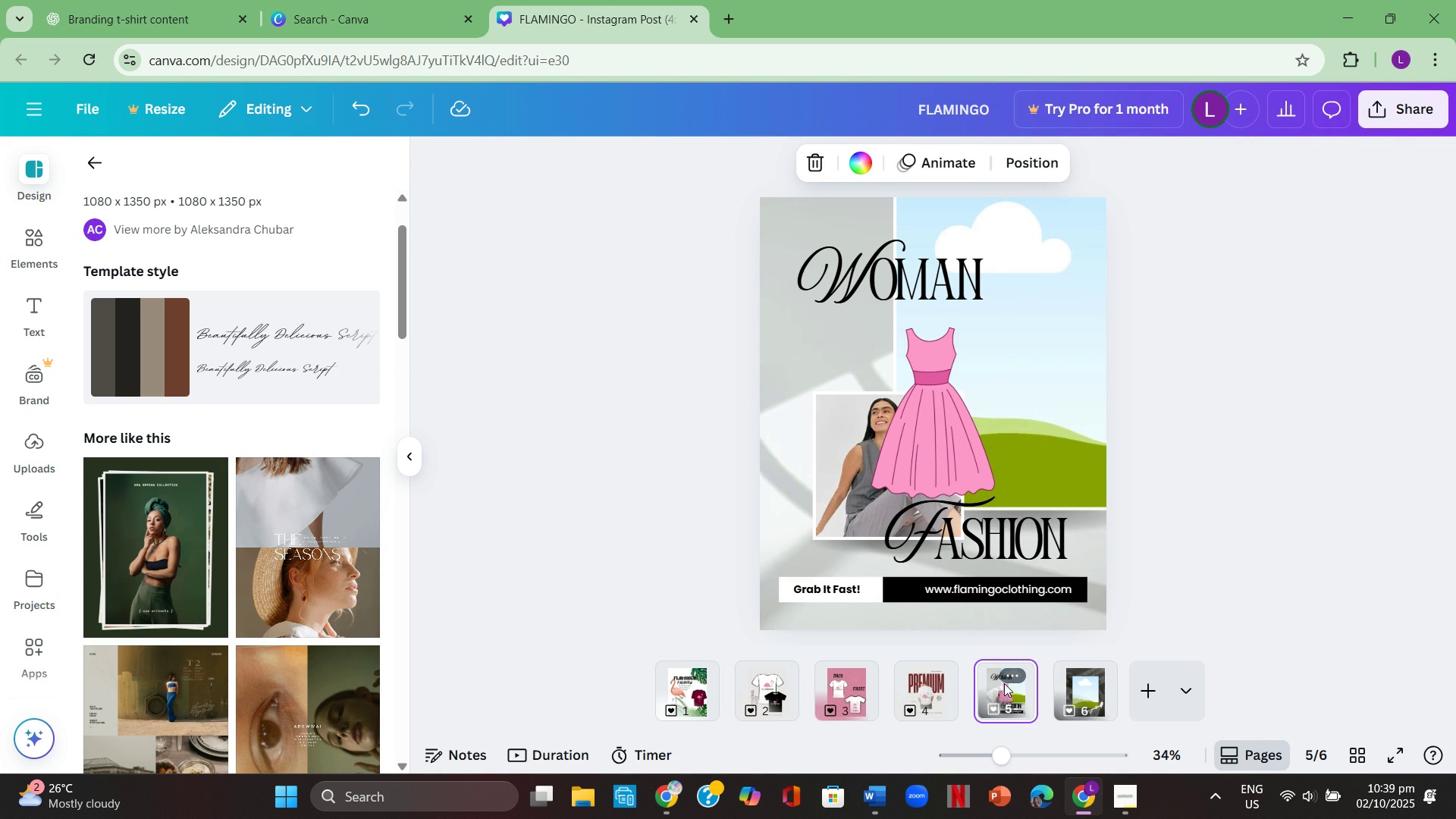 
key(Backspace)
 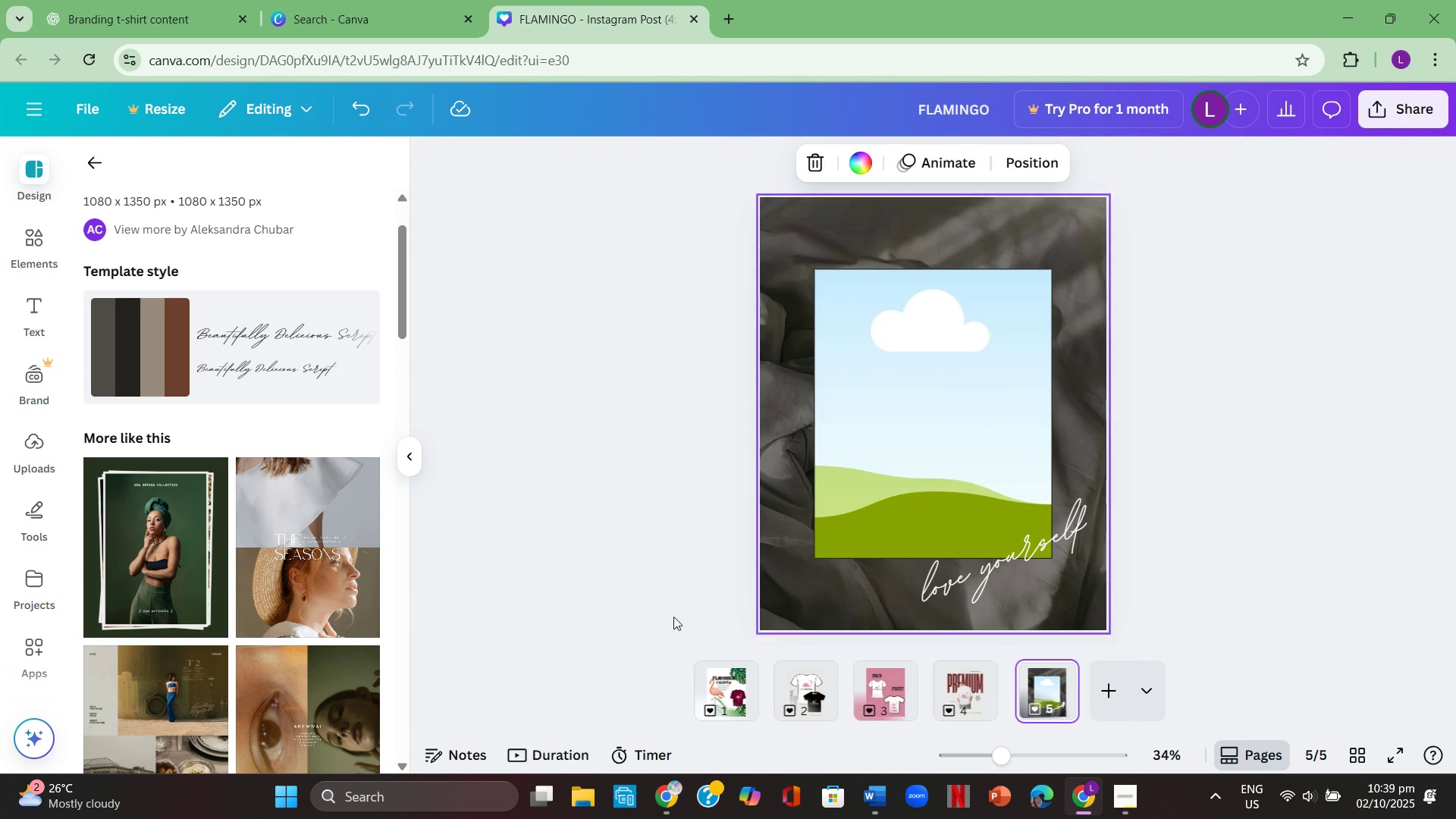 
scroll: coordinate [218, 553], scroll_direction: down, amount: 14.0
 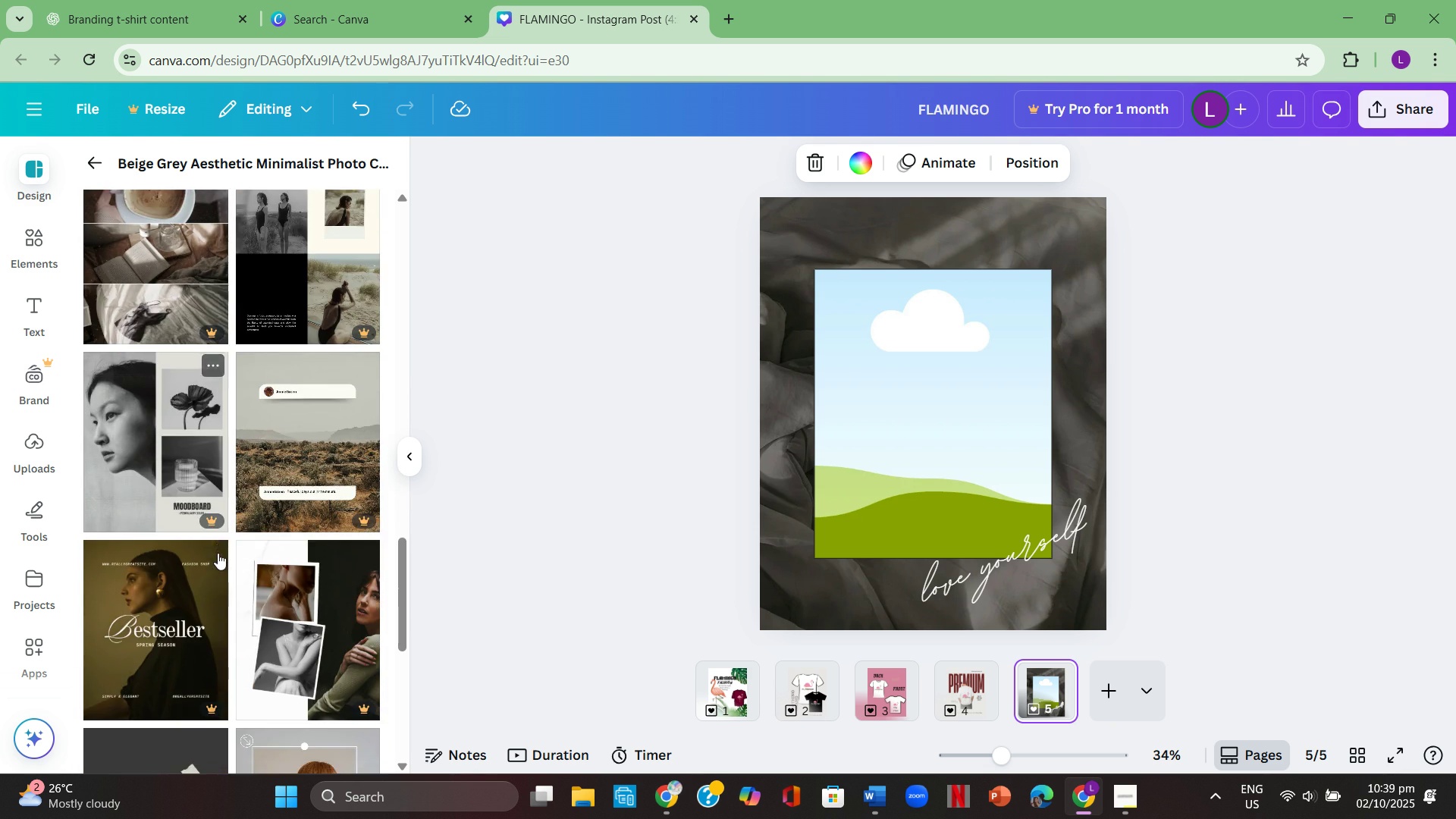 
scroll: coordinate [218, 551], scroll_direction: down, amount: 4.0
 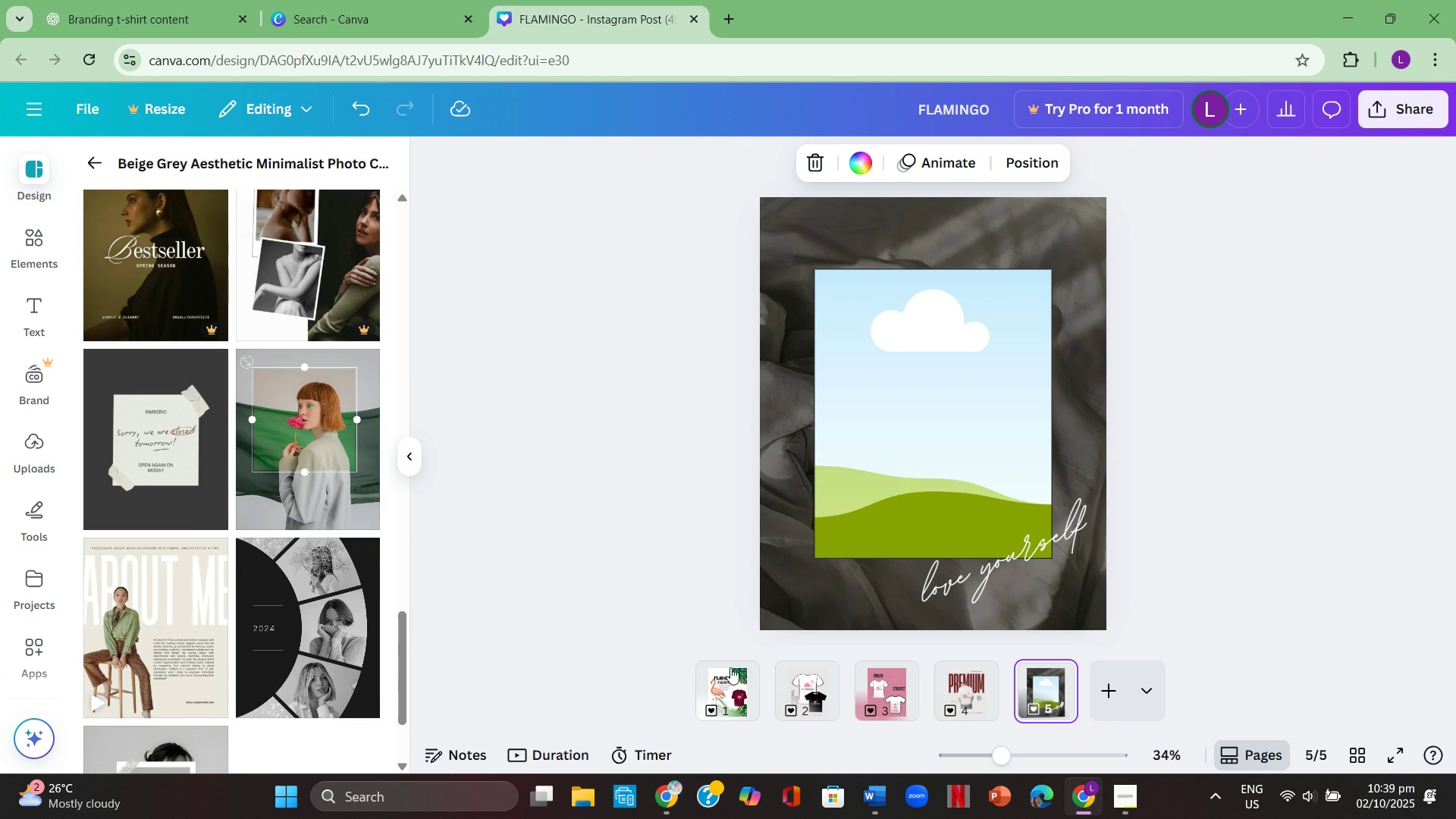 
left_click([724, 675])
 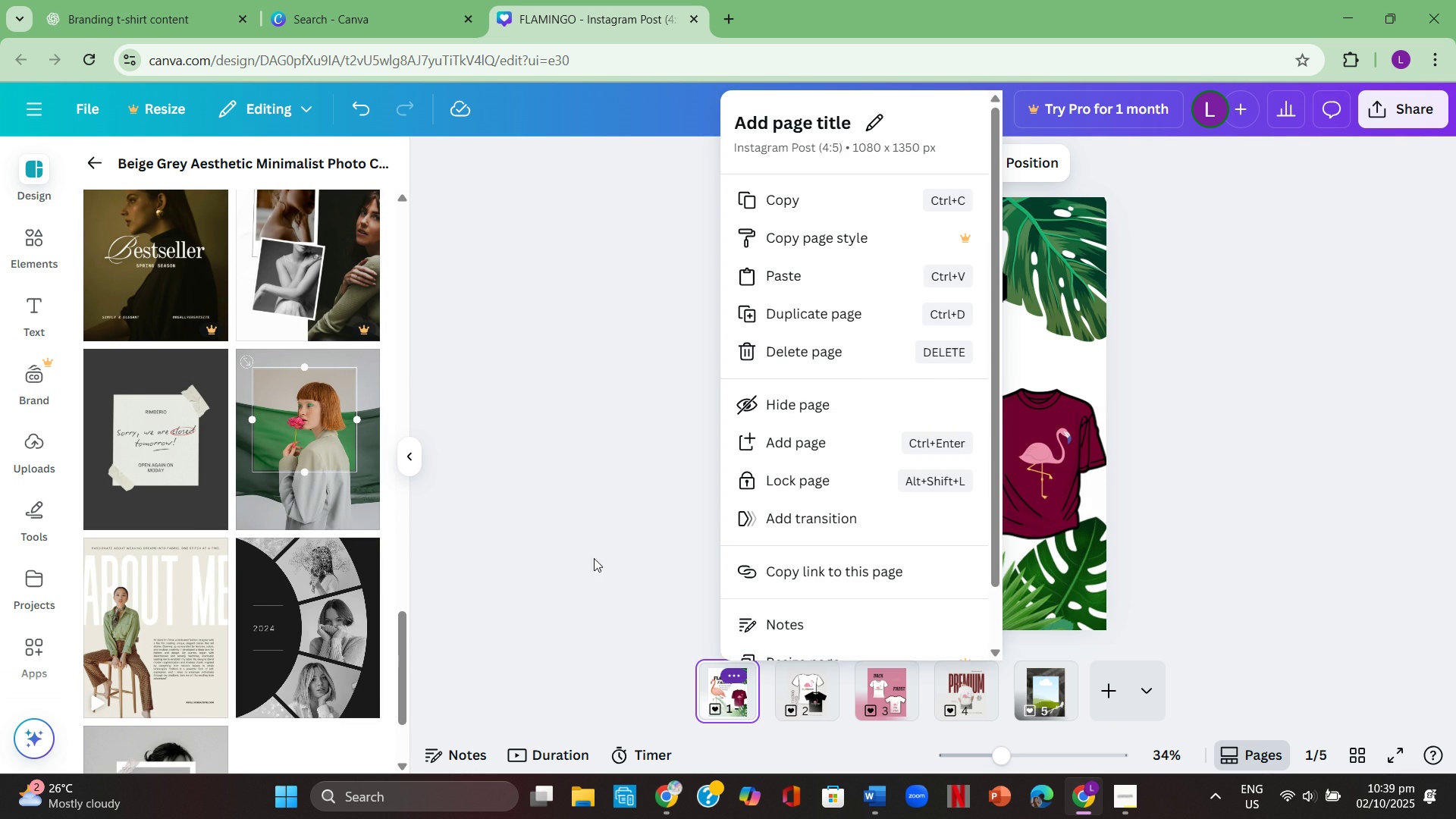 
left_click([598, 541])
 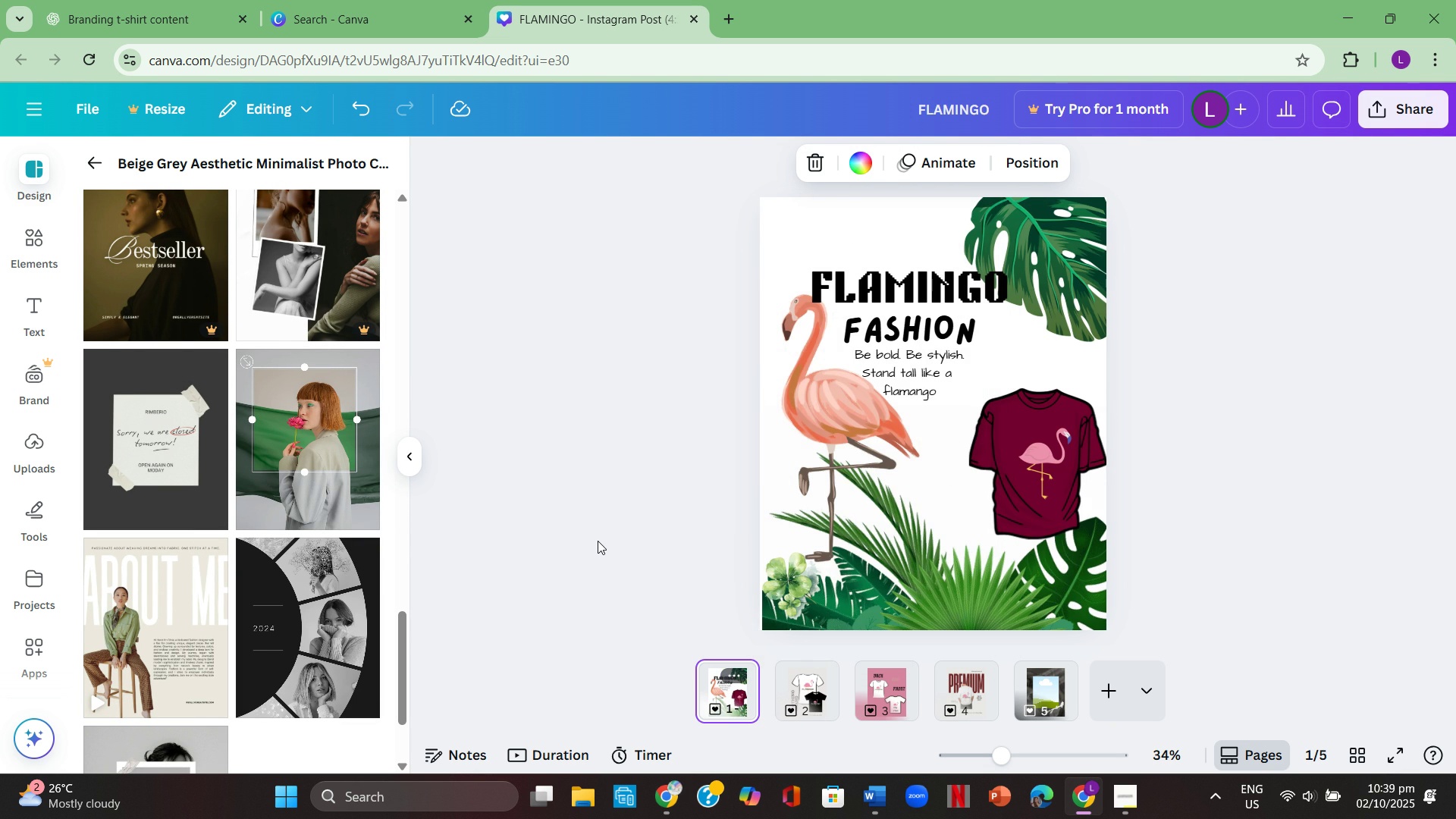 
key(ArrowRight)
 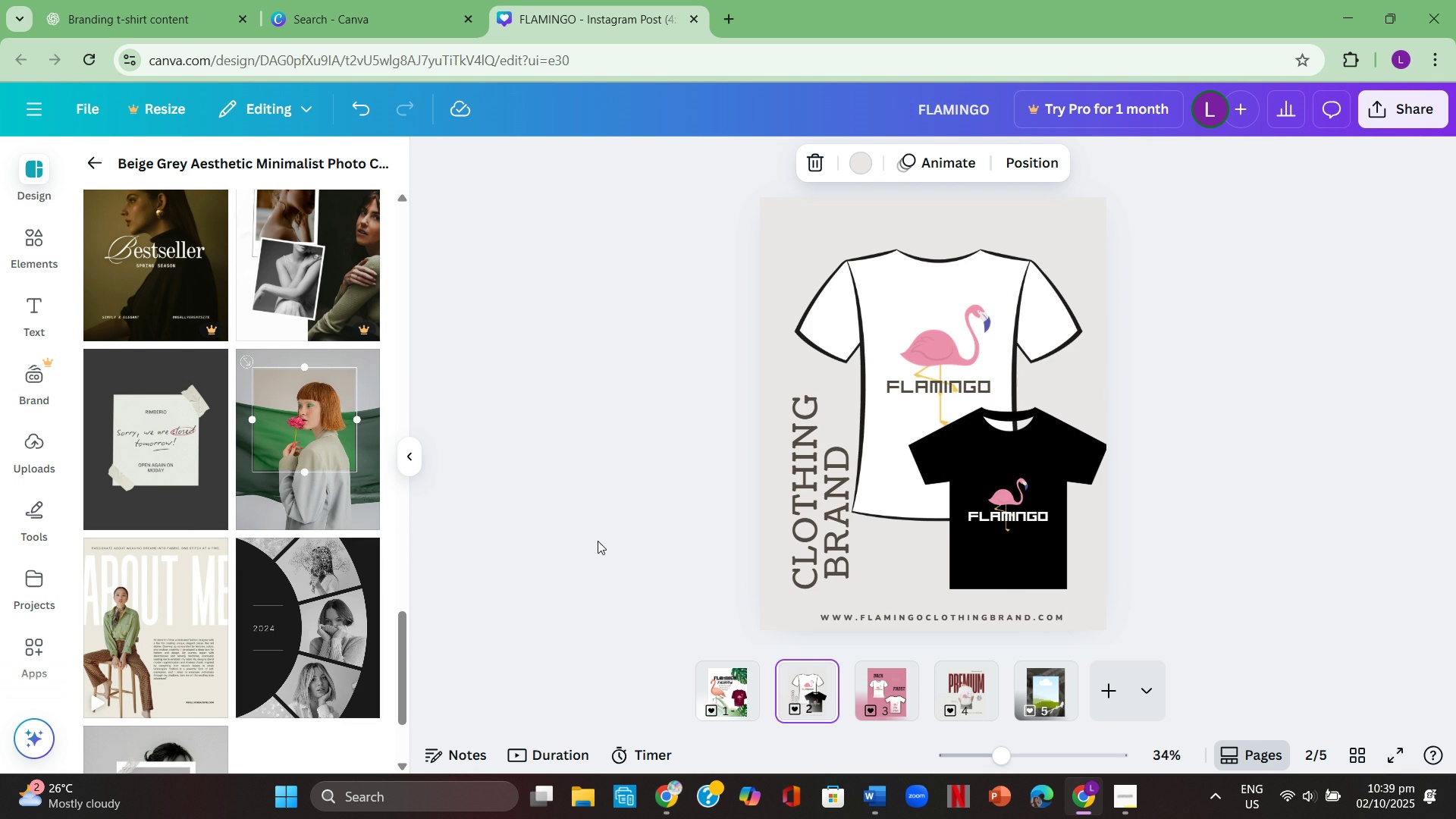 
key(ArrowRight)
 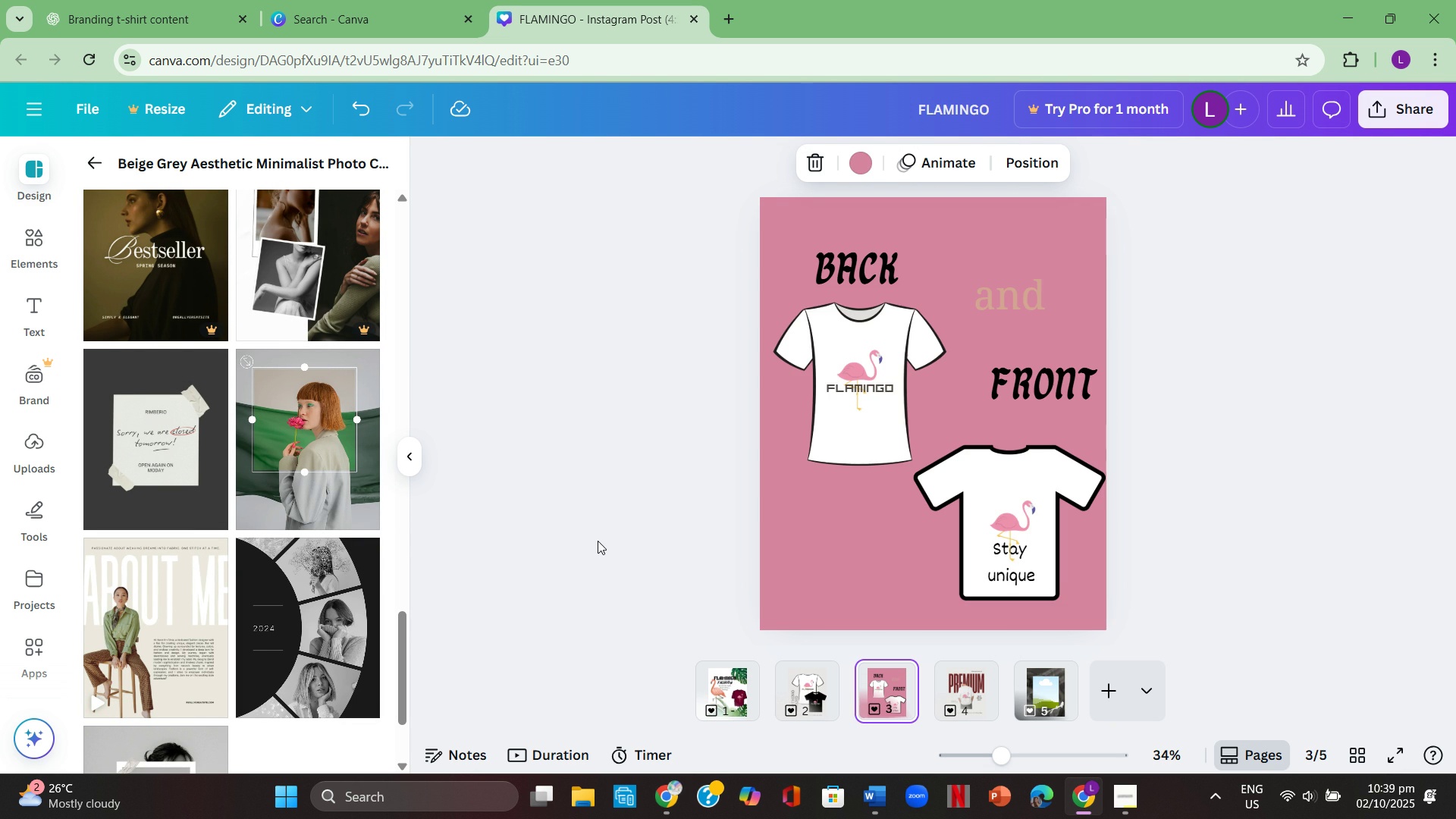 
key(ArrowRight)
 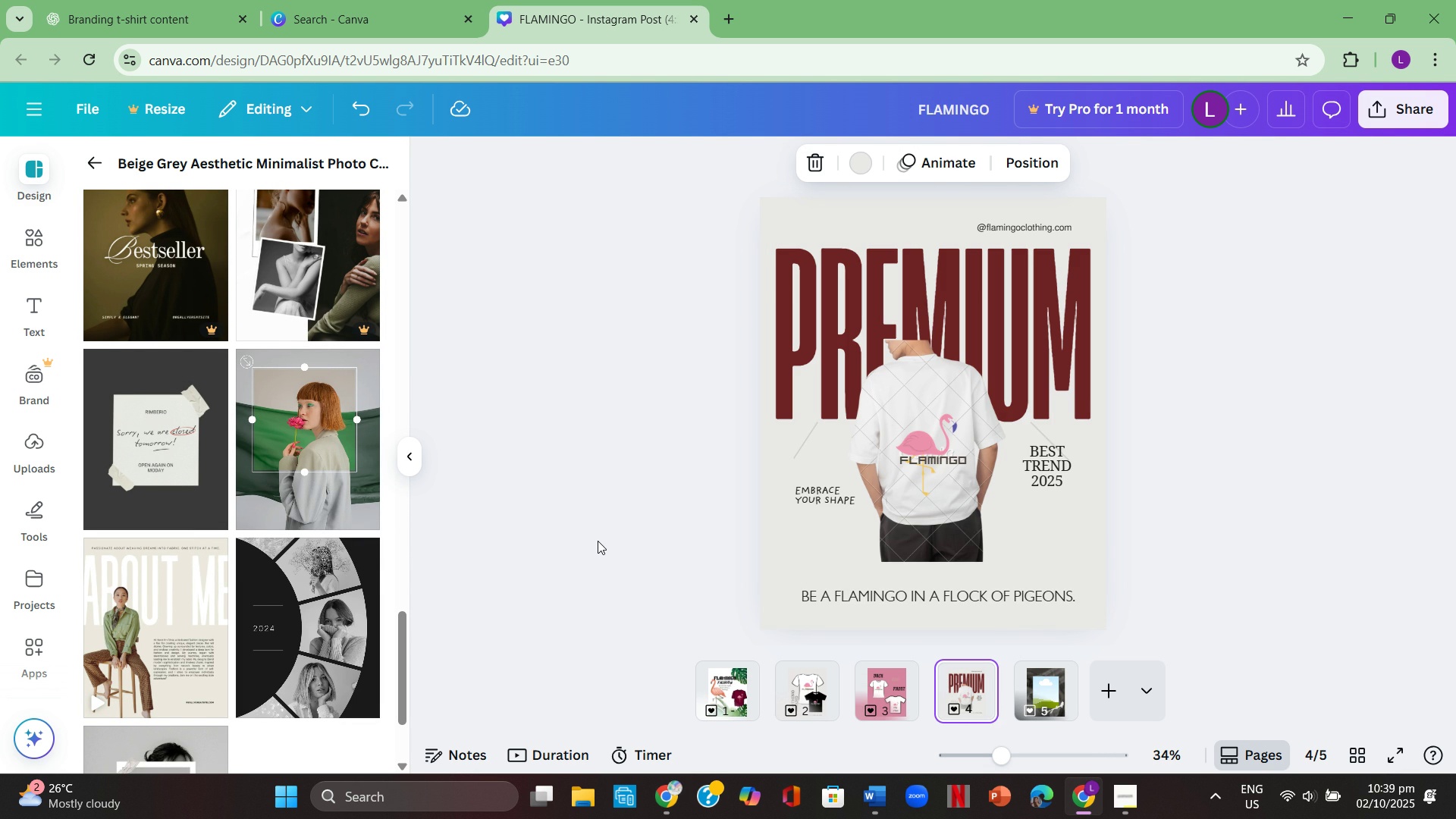 
key(ArrowRight)
 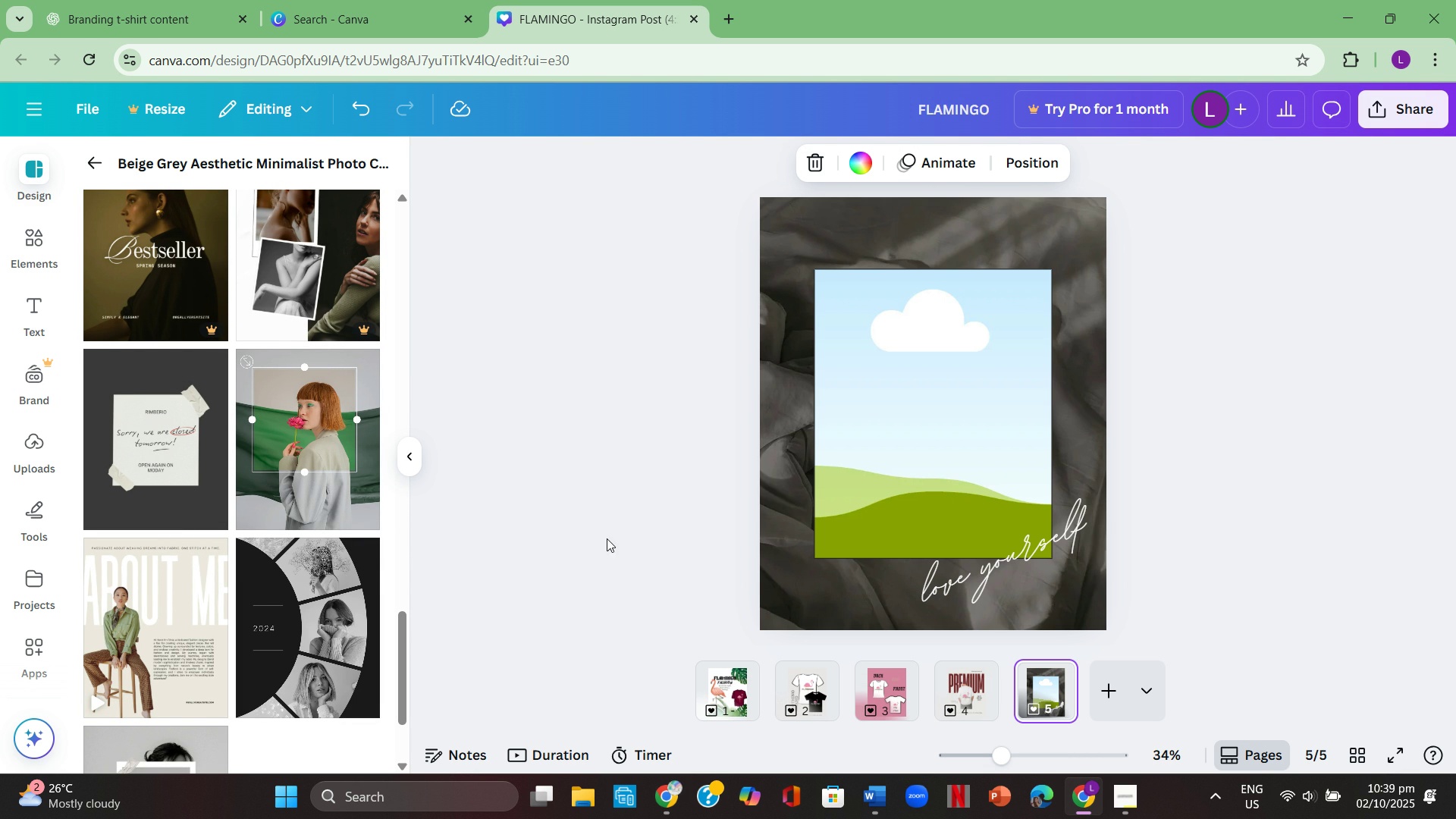 
wait(5.64)
 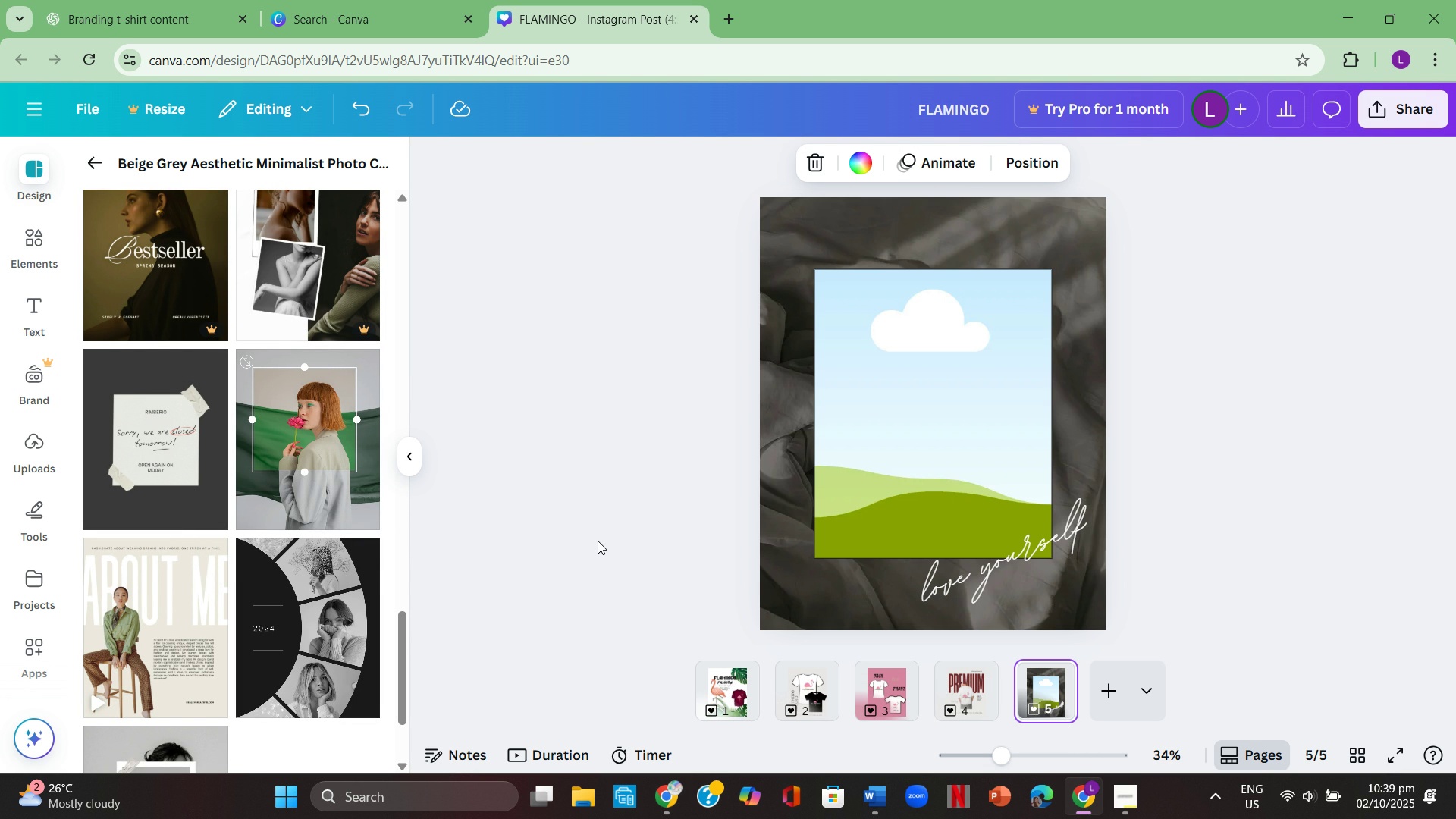 
scroll: coordinate [293, 557], scroll_direction: down, amount: 4.0
 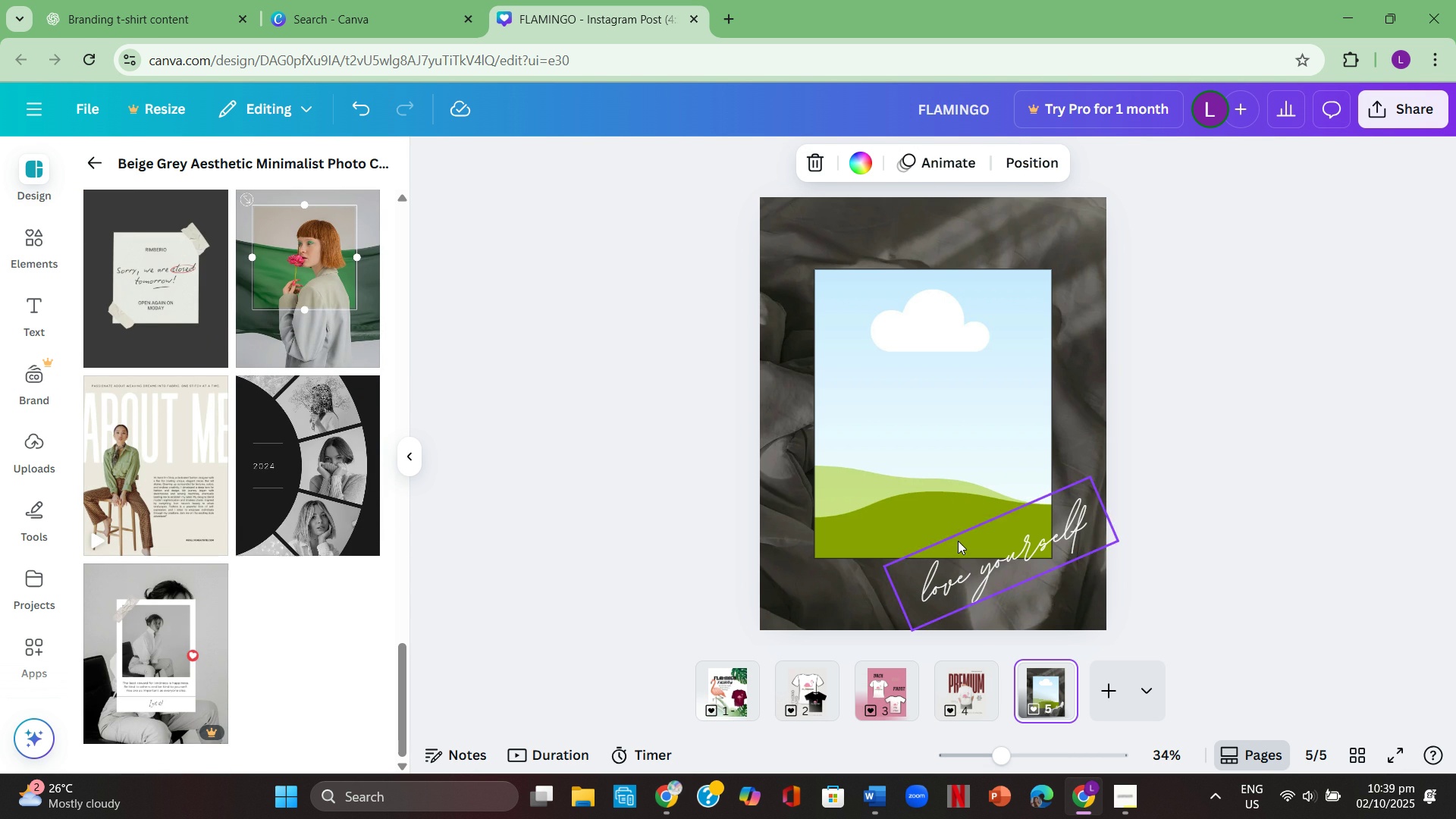 
left_click([1188, 483])
 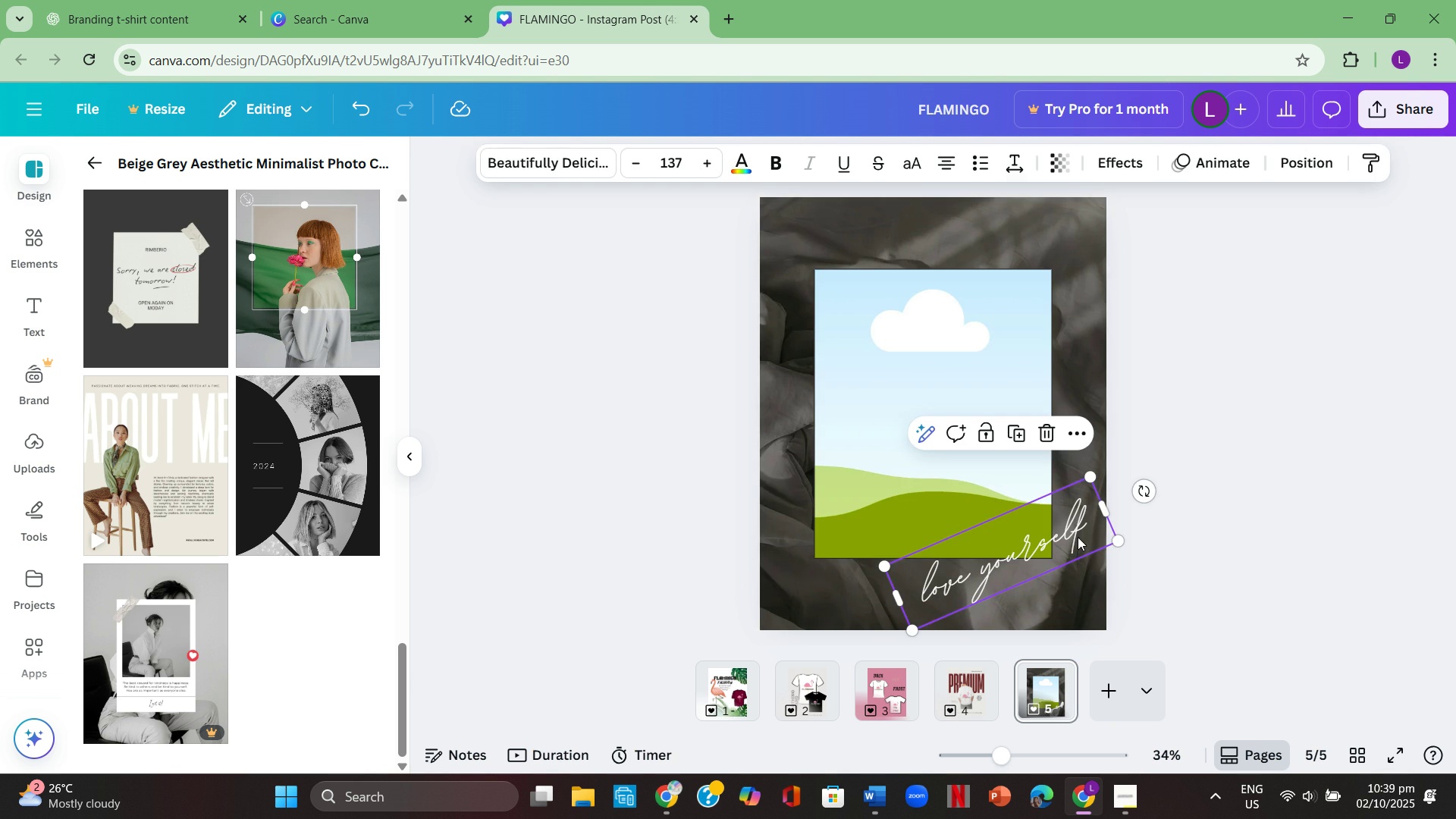 
left_click([1078, 537])
 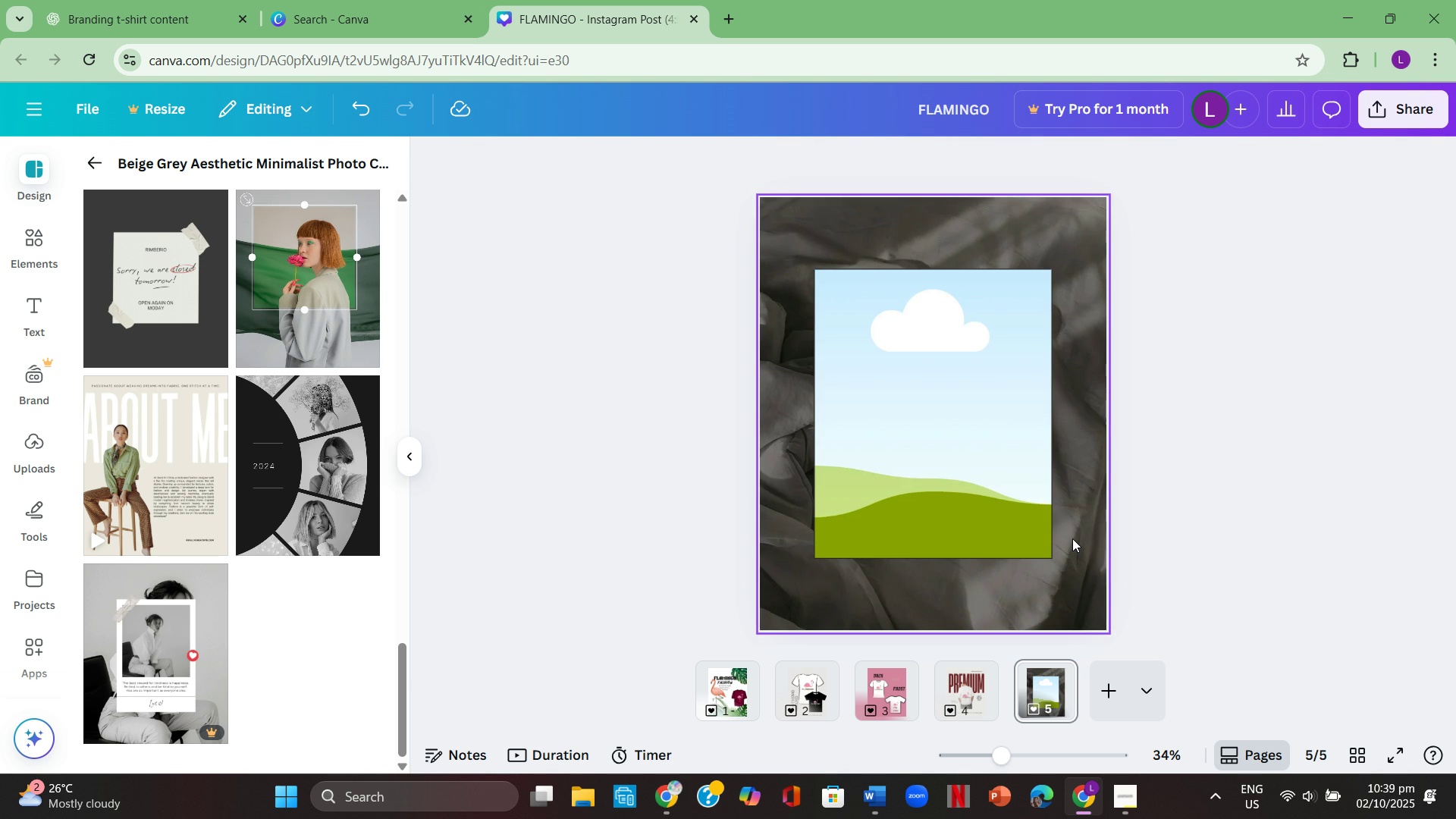 
key(Backspace)
 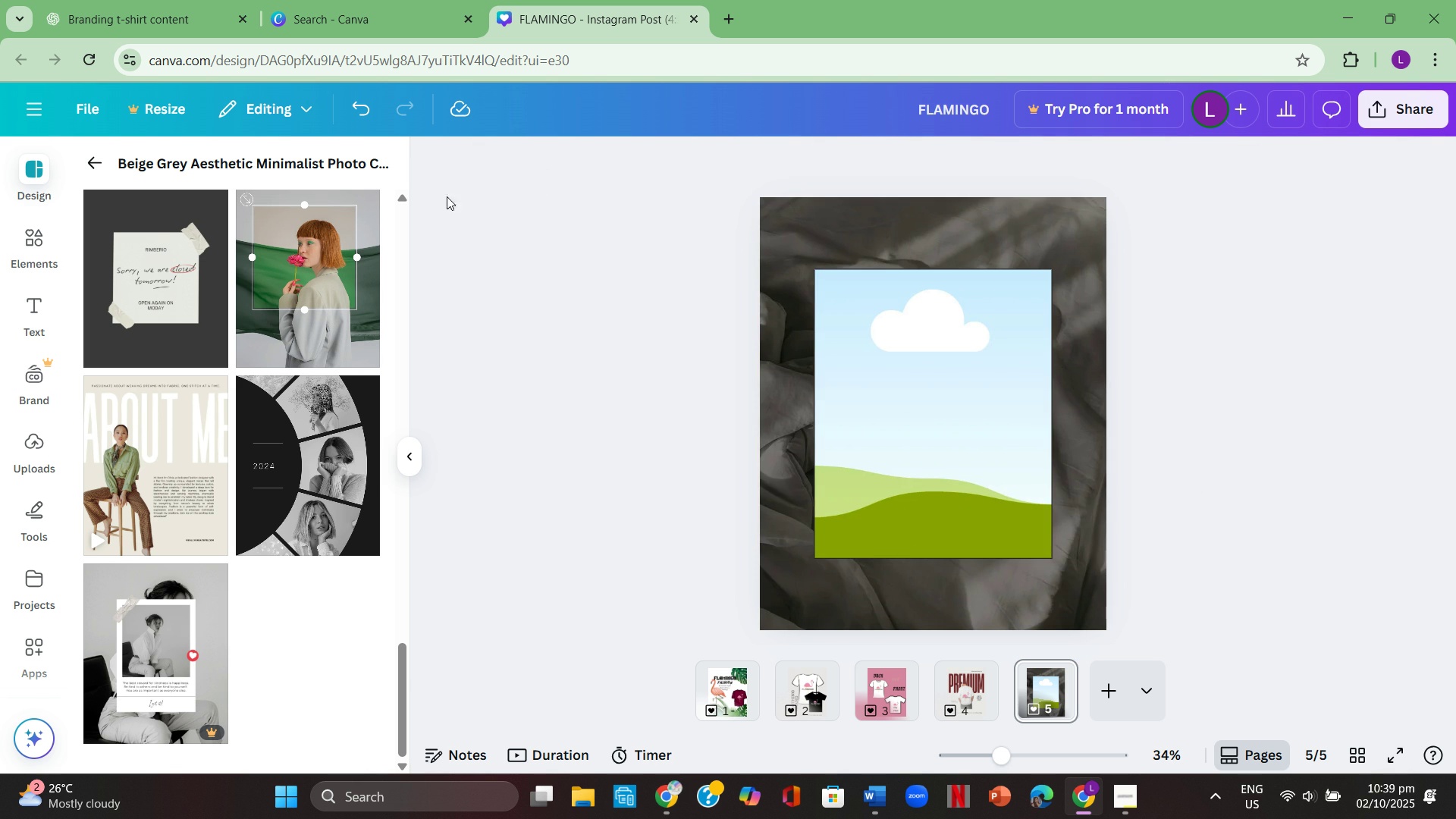 
left_click([354, 110])
 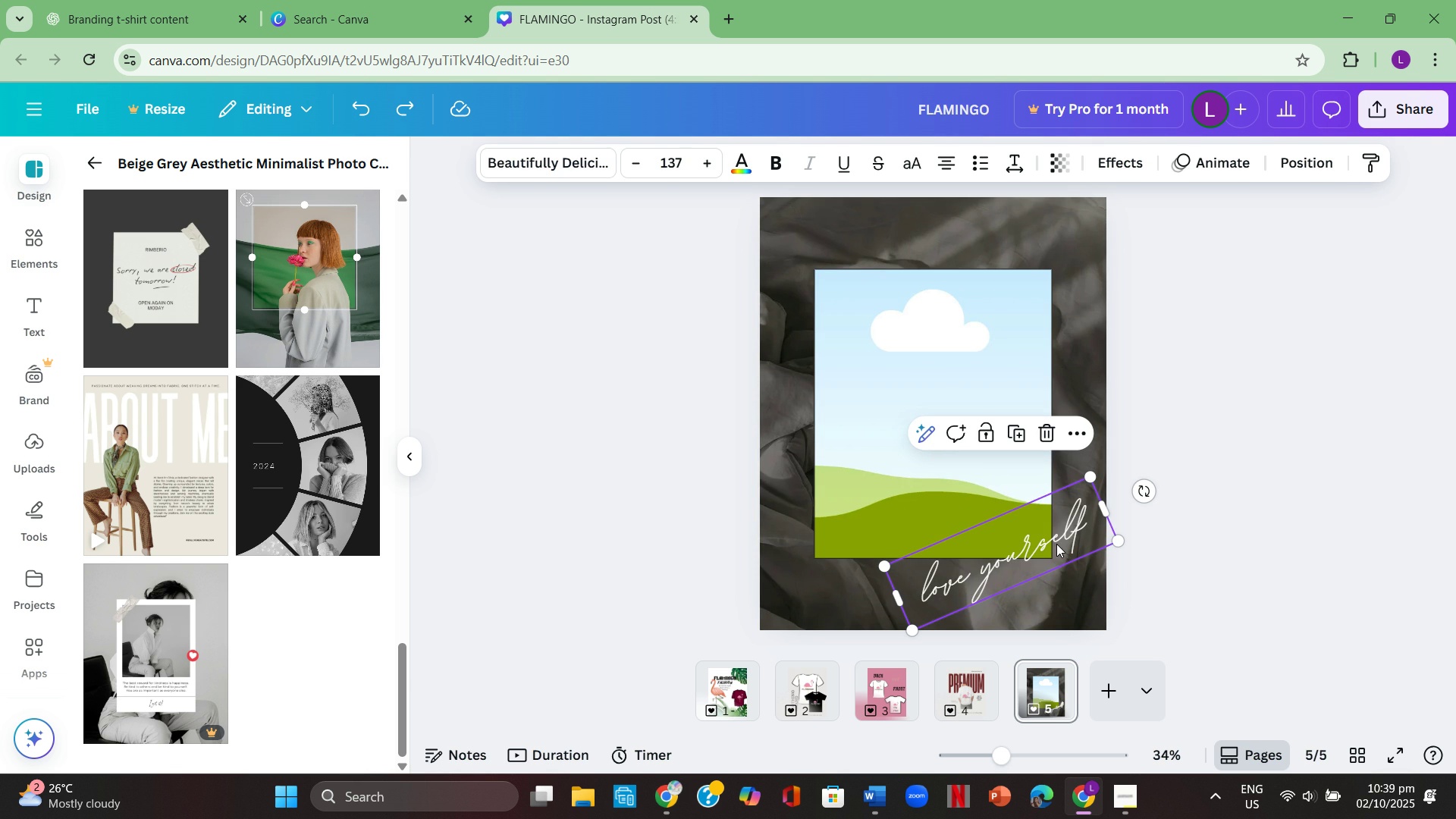 
double_click([1056, 544])
 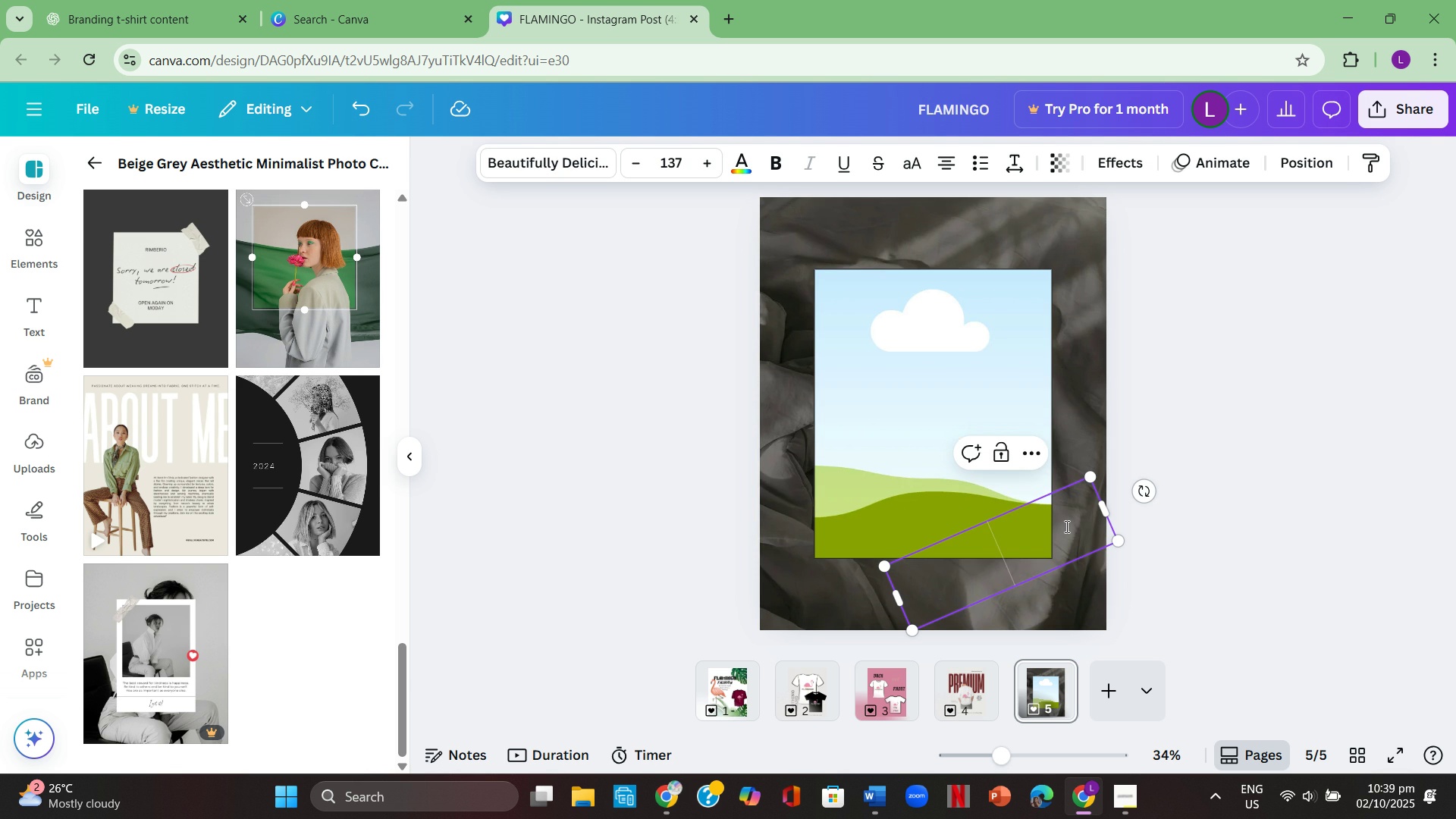 
key(Backspace)
type(dresss)
 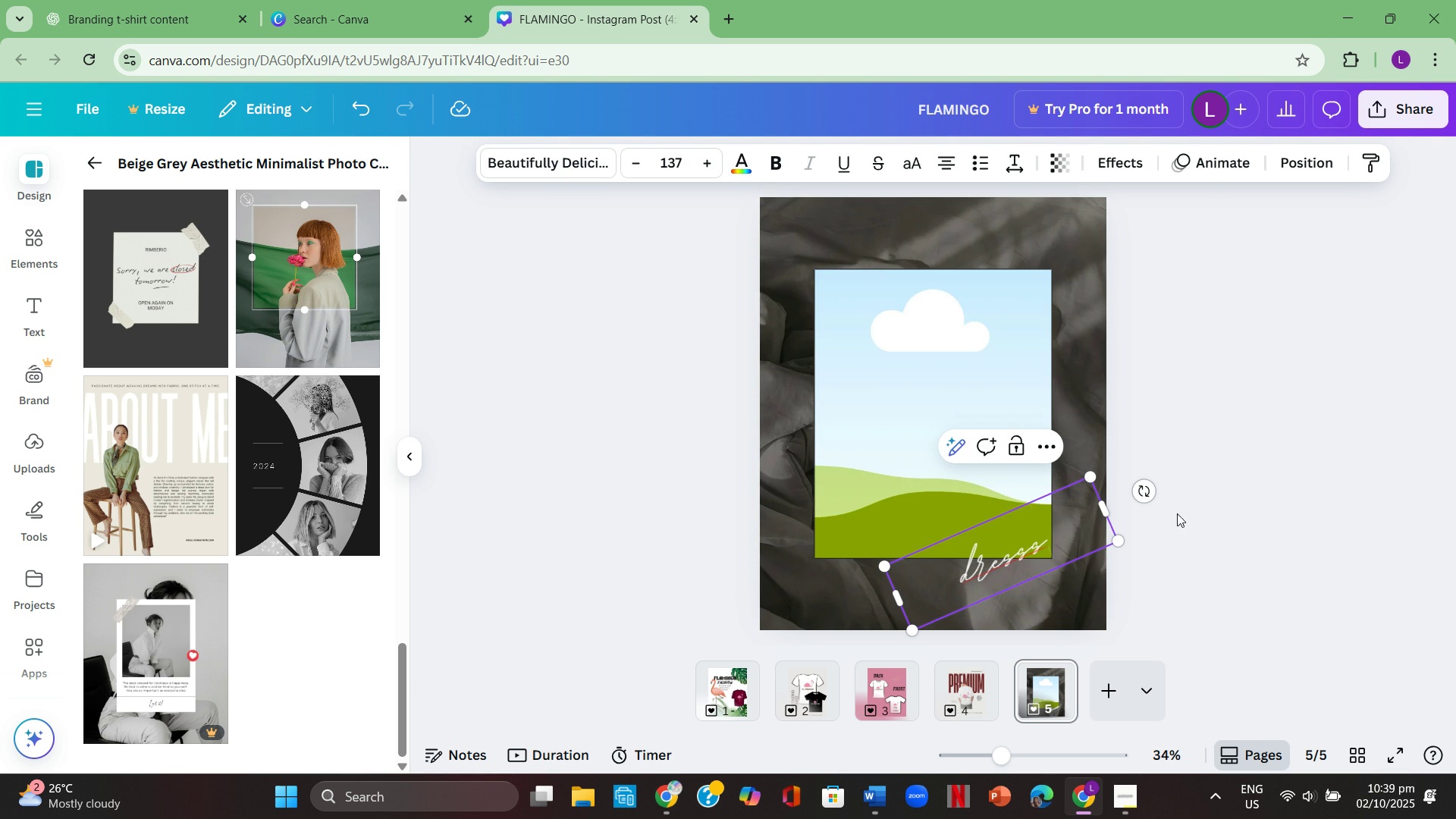 
left_click([1246, 500])
 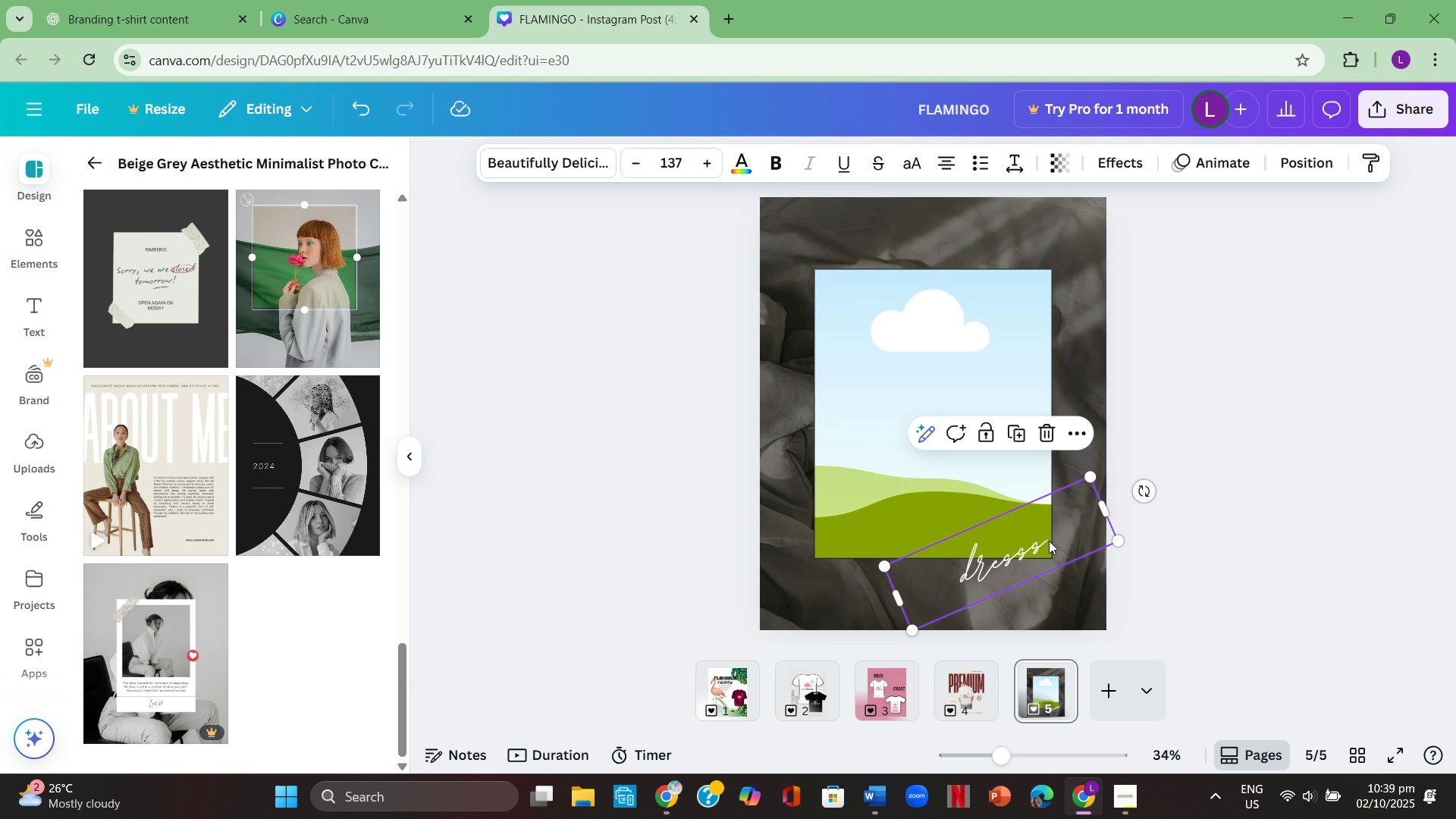 
left_click([1049, 541])
 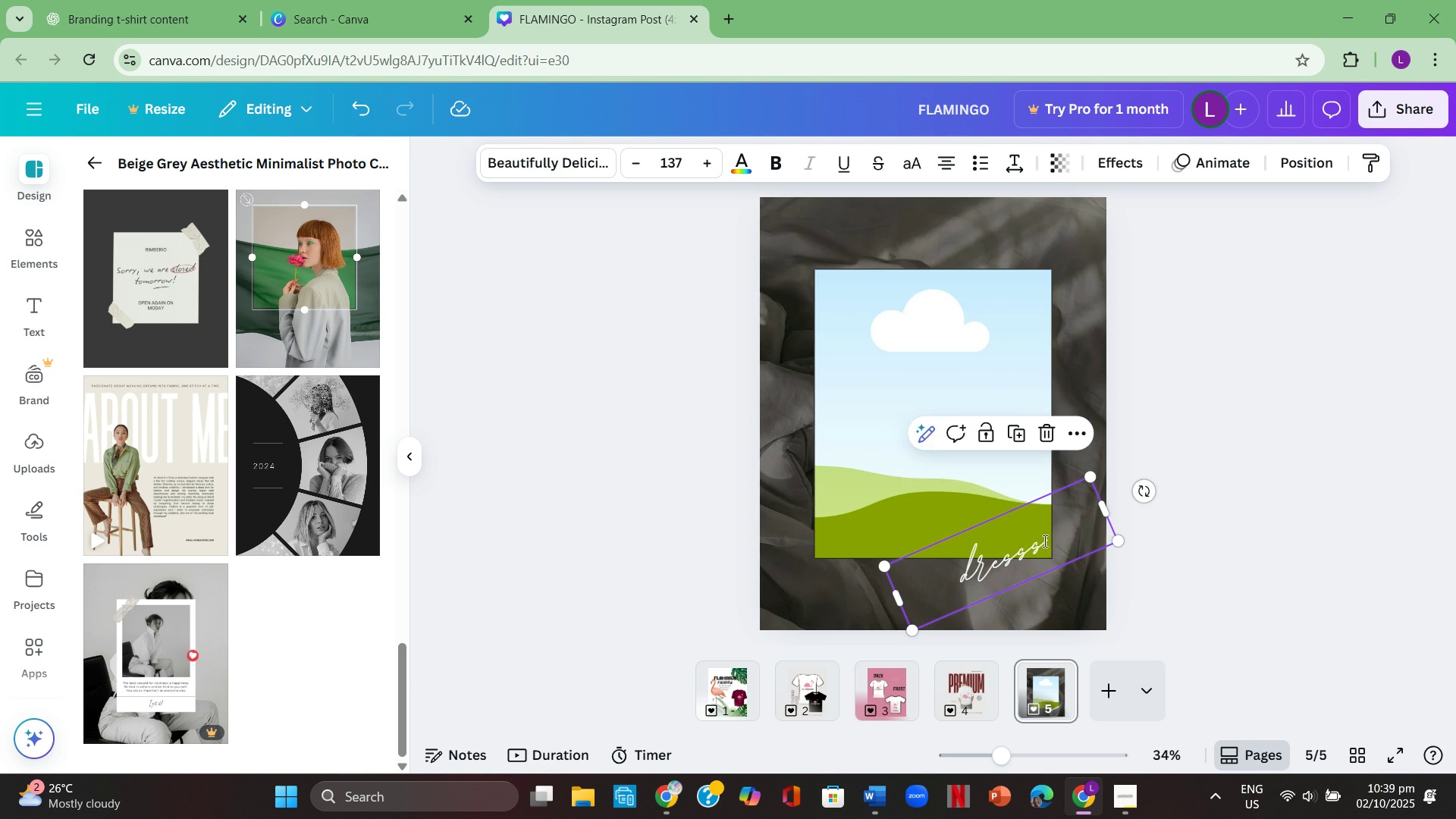 
left_click([1043, 541])
 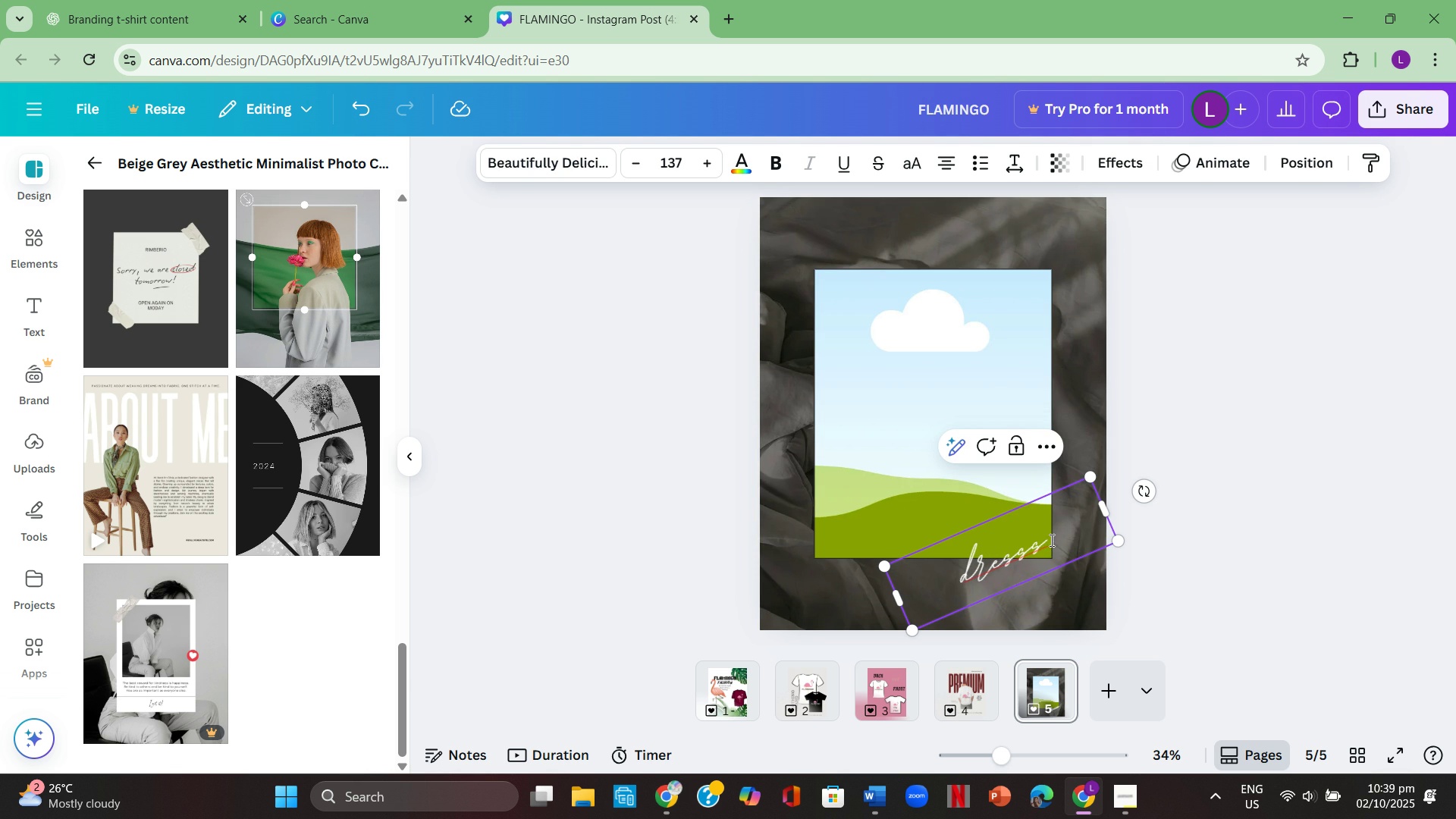 
left_click([1050, 540])